 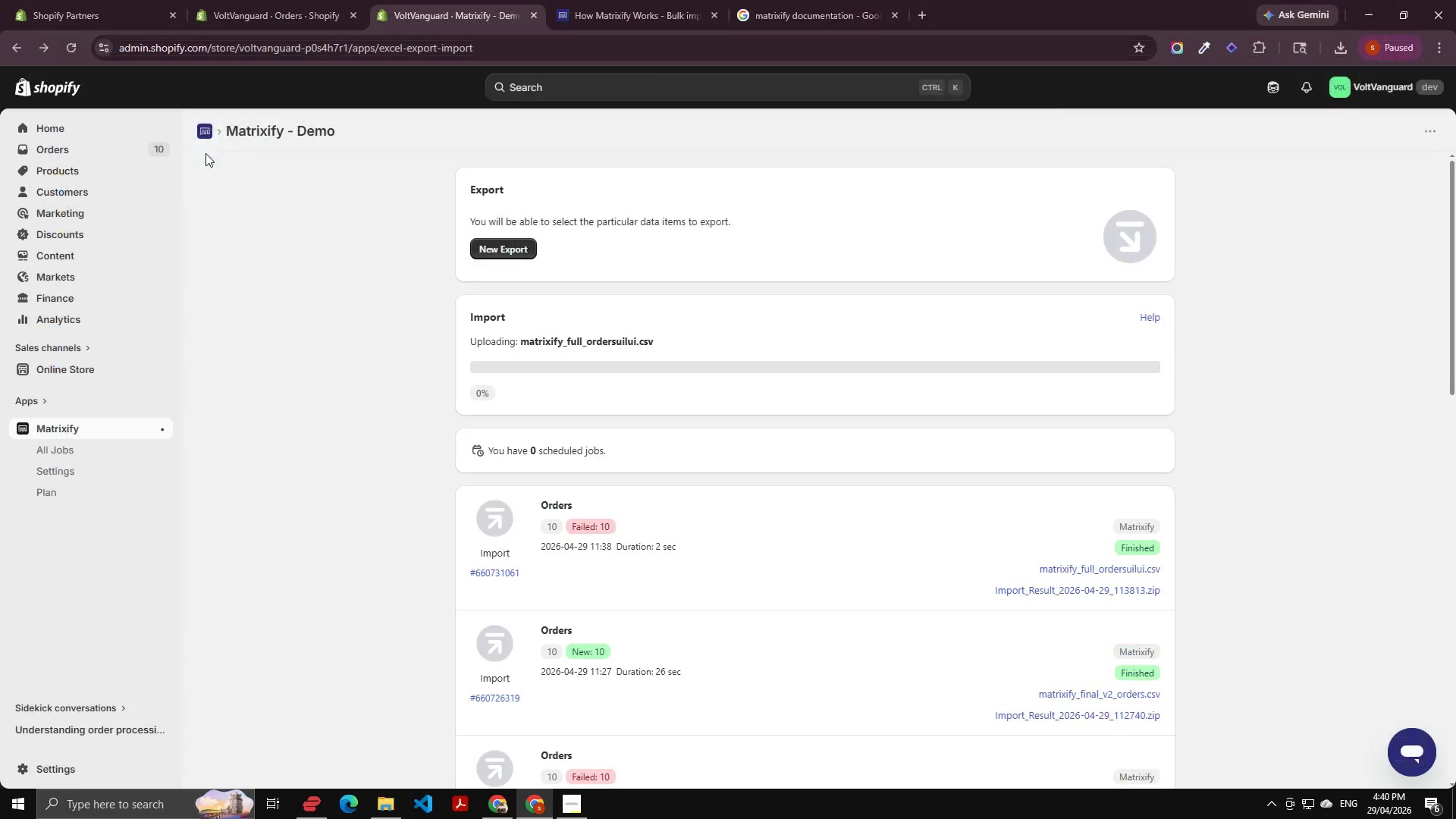 
mouse_move([510, 278])
 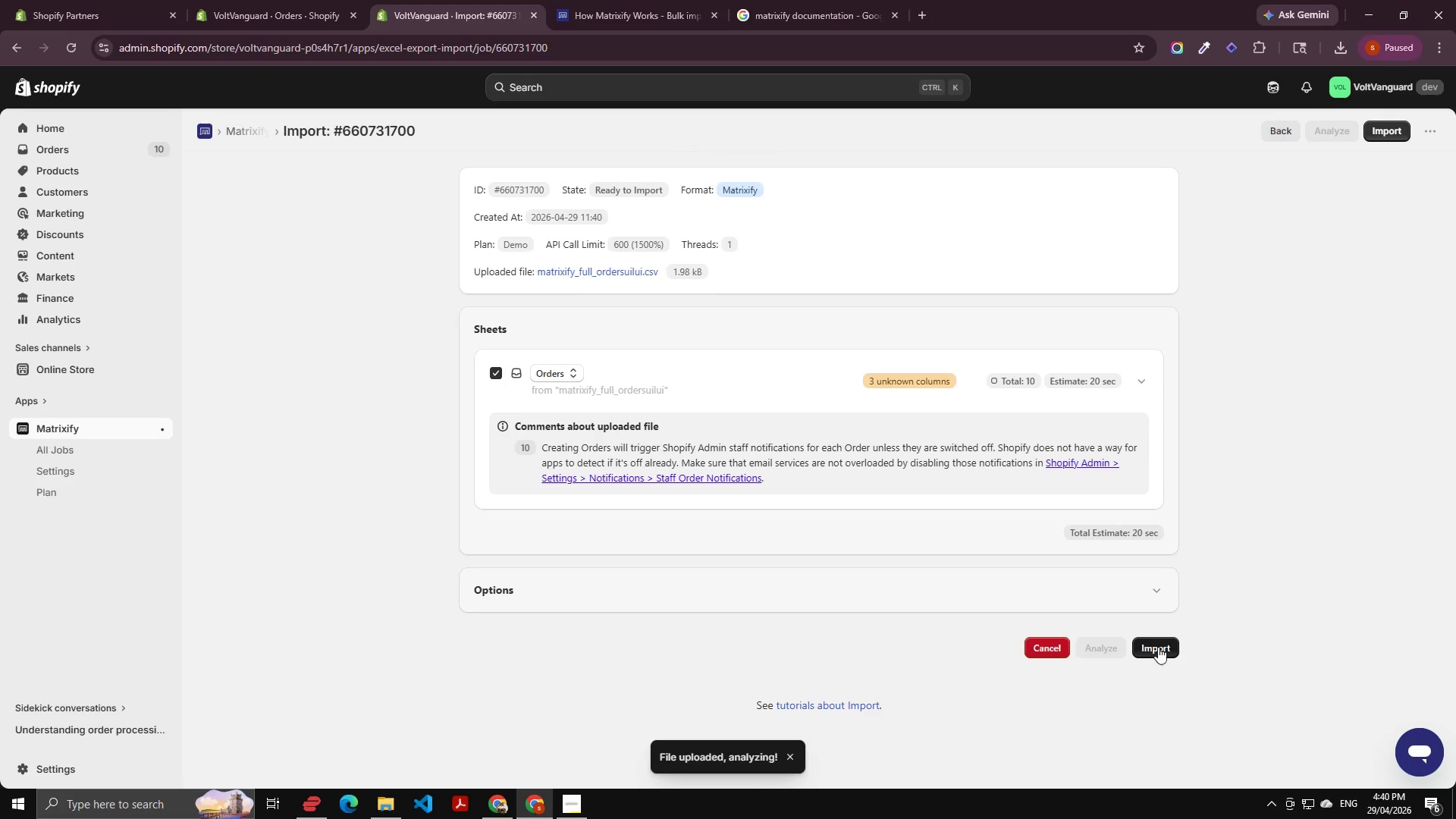 
left_click([1159, 649])
 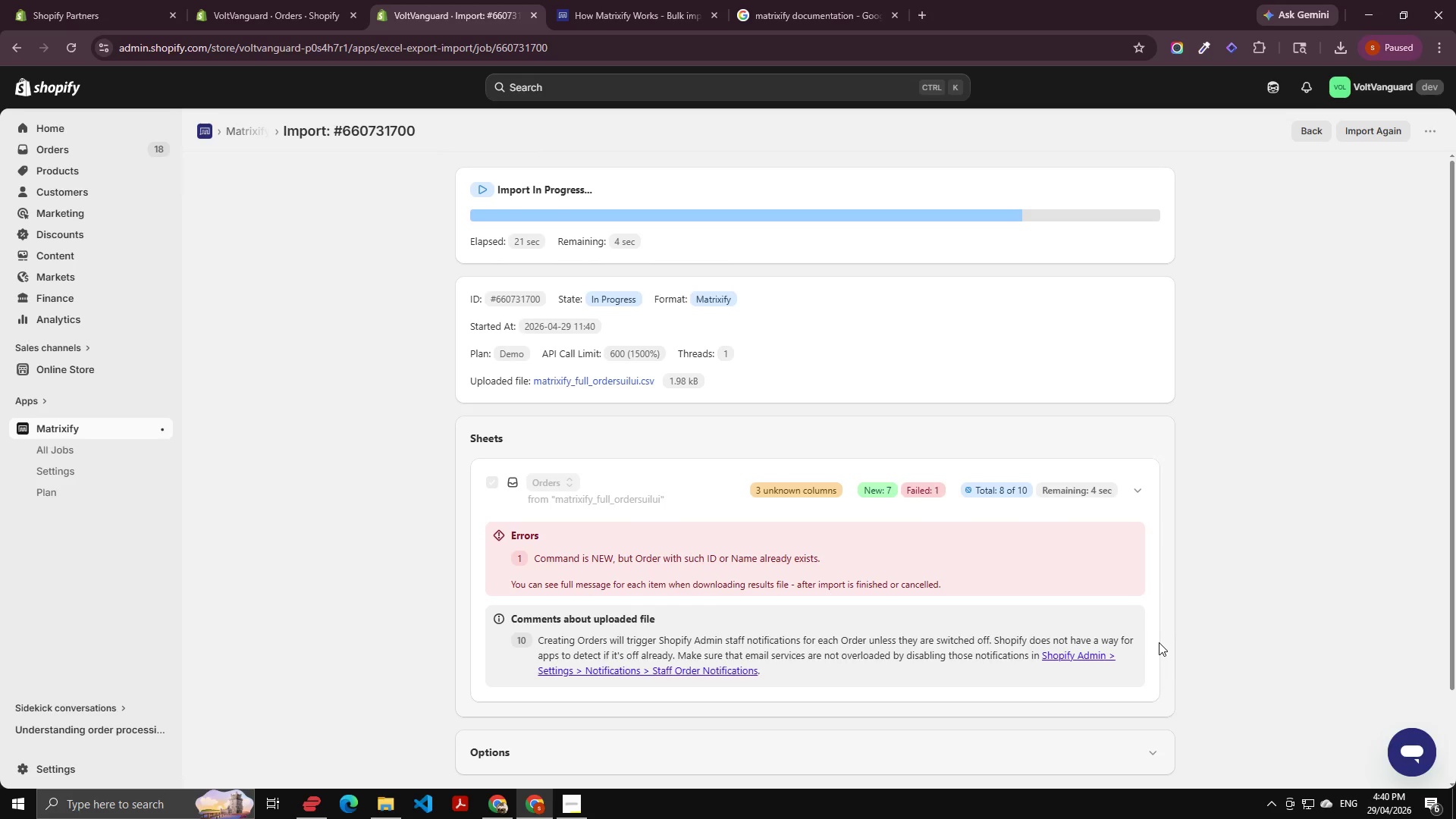 
wait(30.11)
 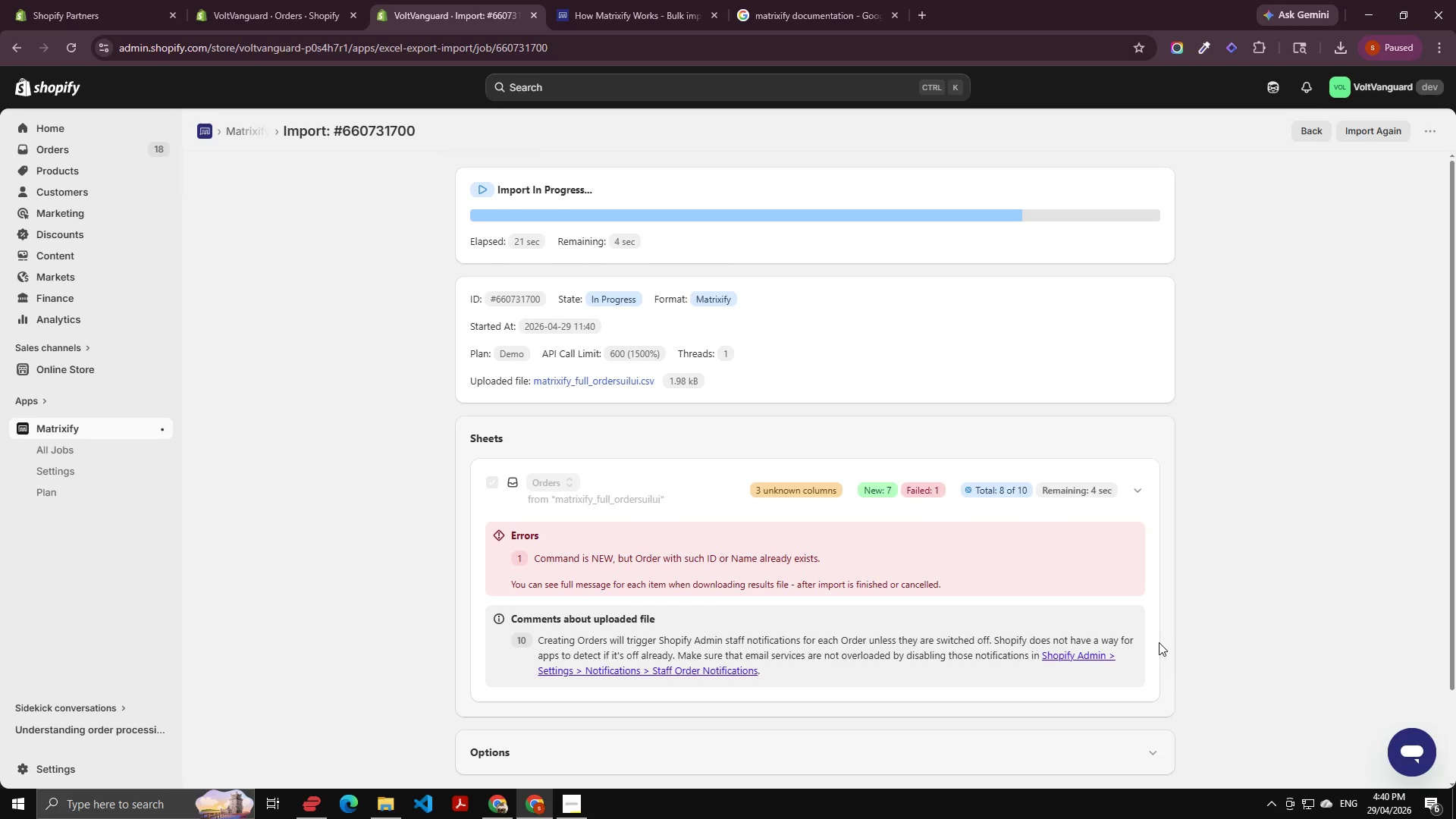 
scroll: coordinate [910, 557], scroll_direction: down, amount: 3.0
 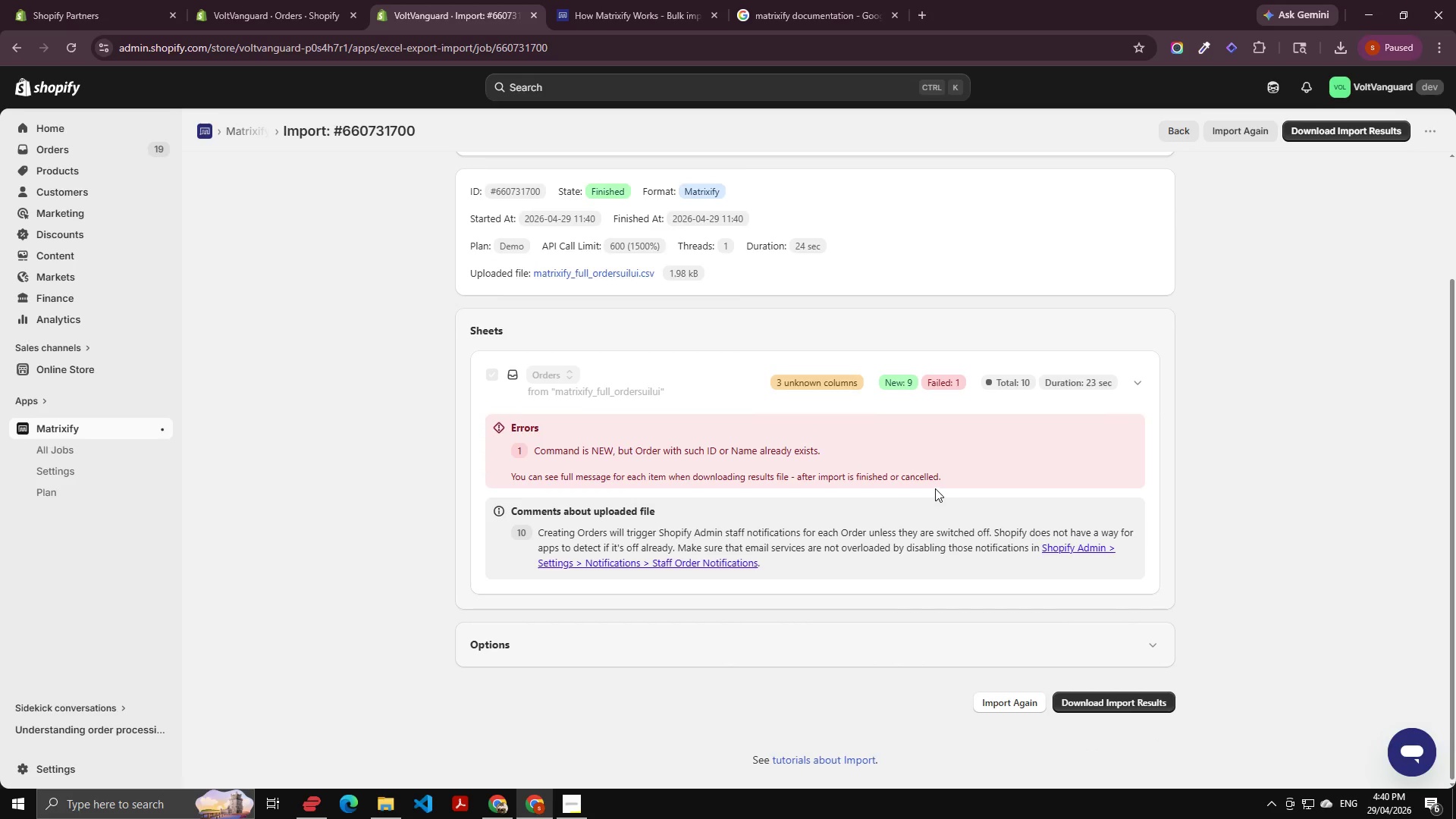 
scroll: coordinate [935, 488], scroll_direction: up, amount: 2.0
 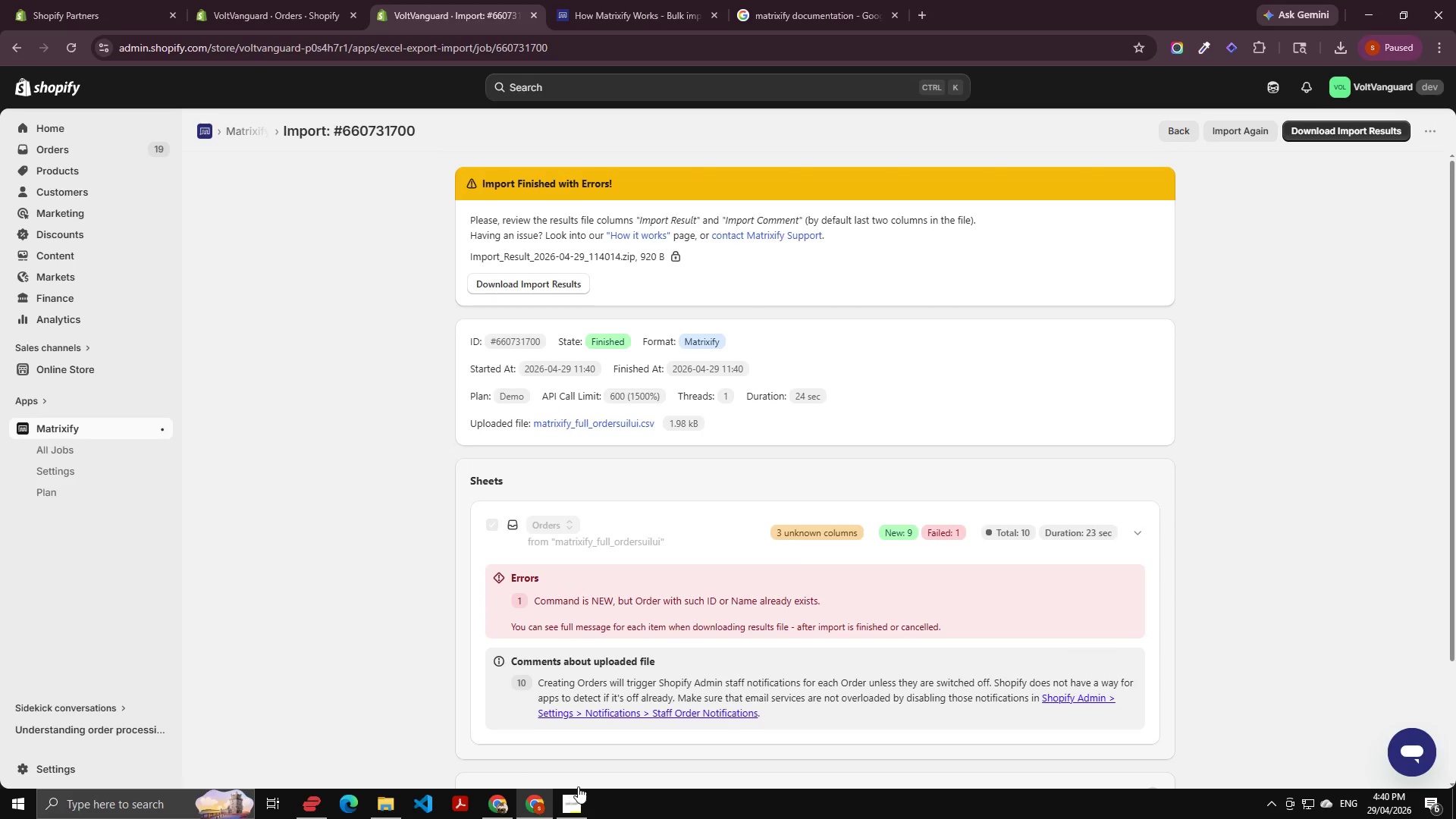 
left_click([579, 804])